 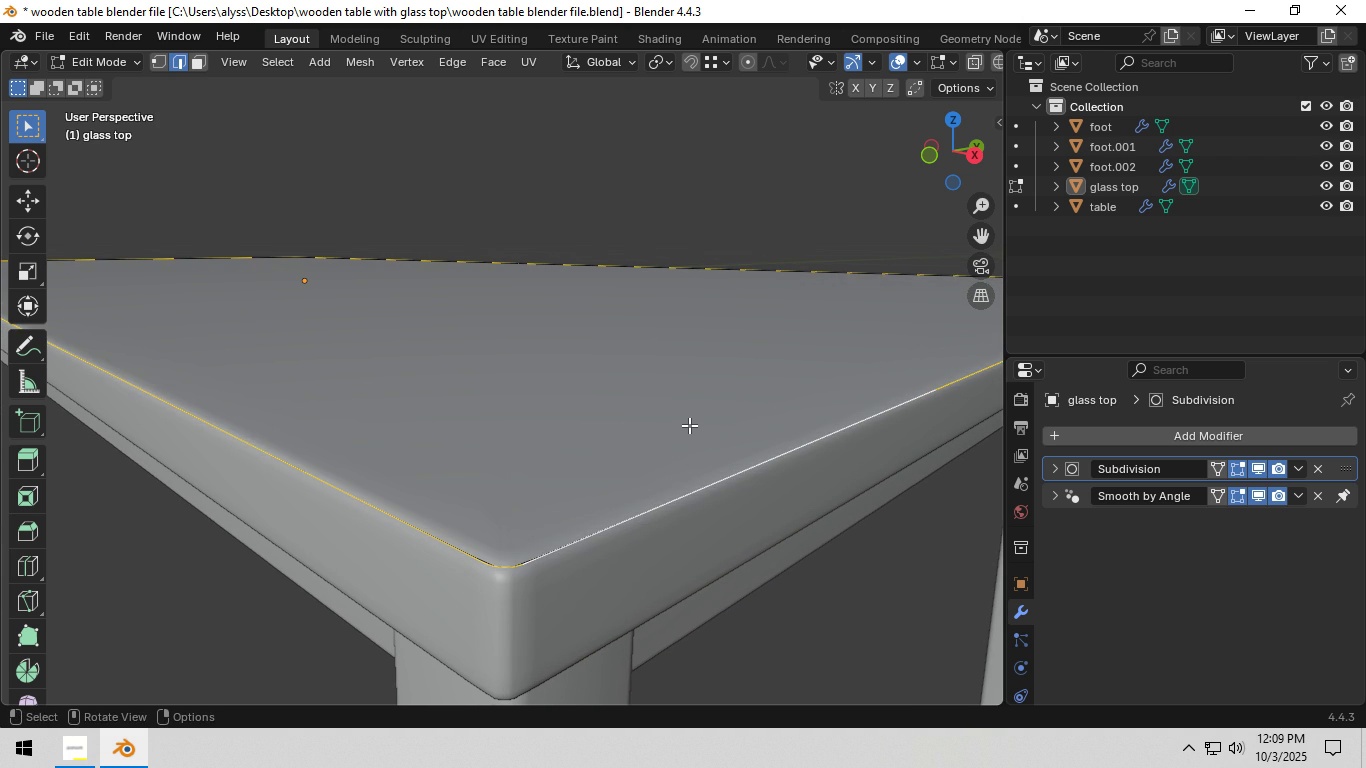 
key(Tab)
 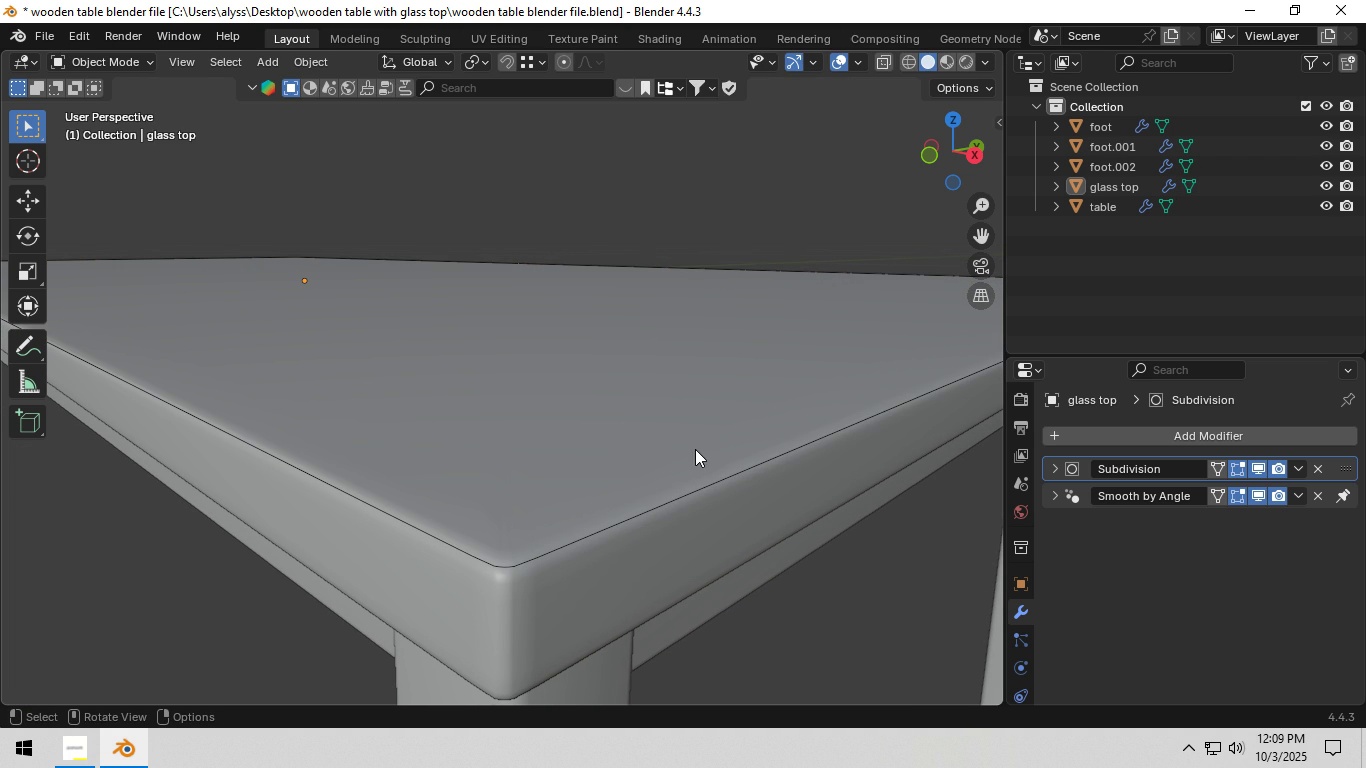 
key(Tab)
 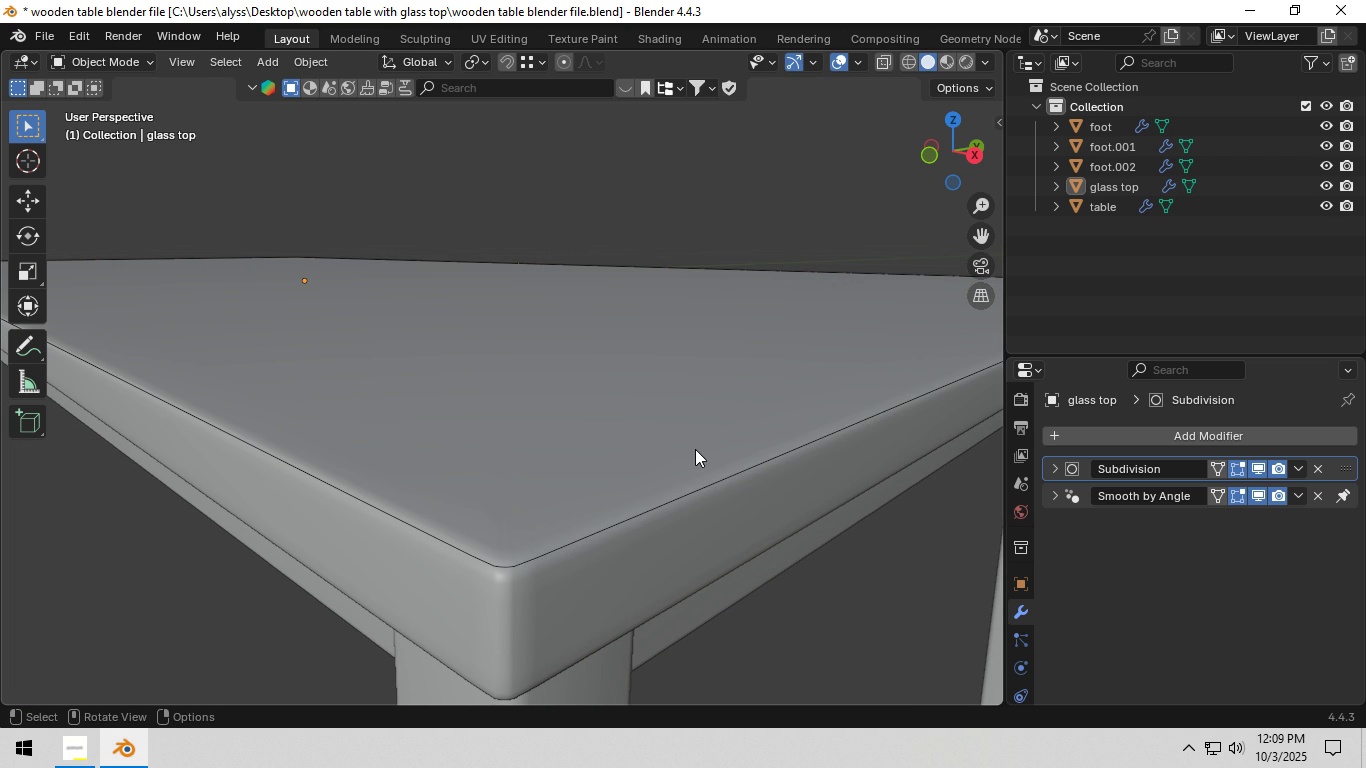 
key(Tab)
 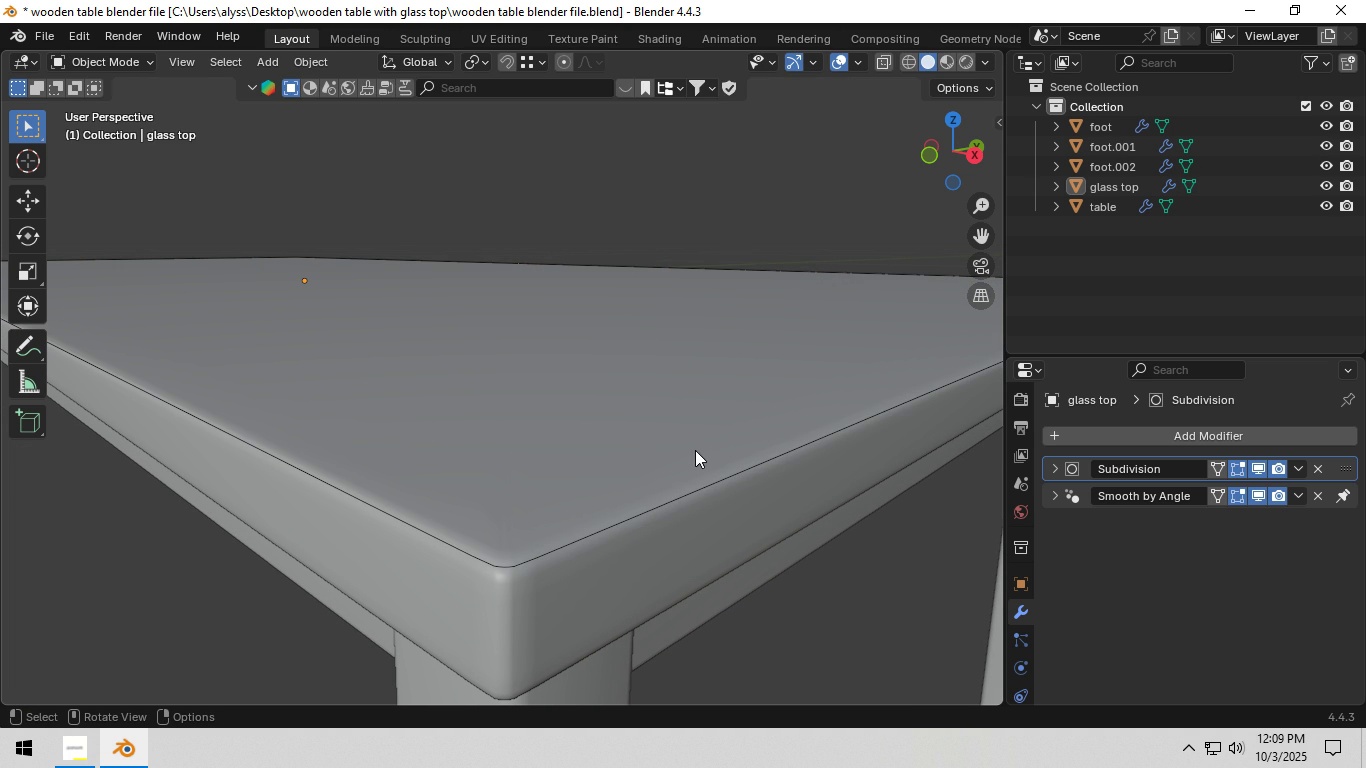 
key(Tab)
 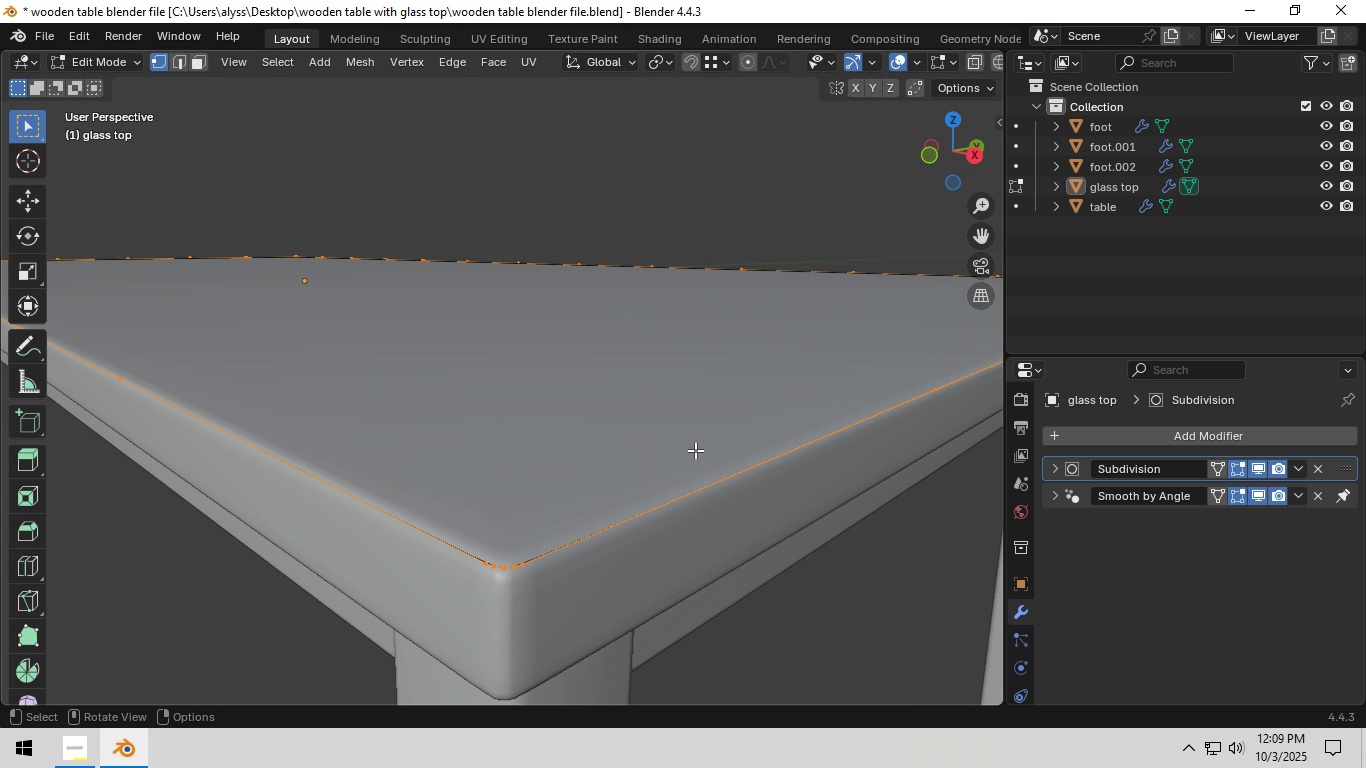 
key(1)
 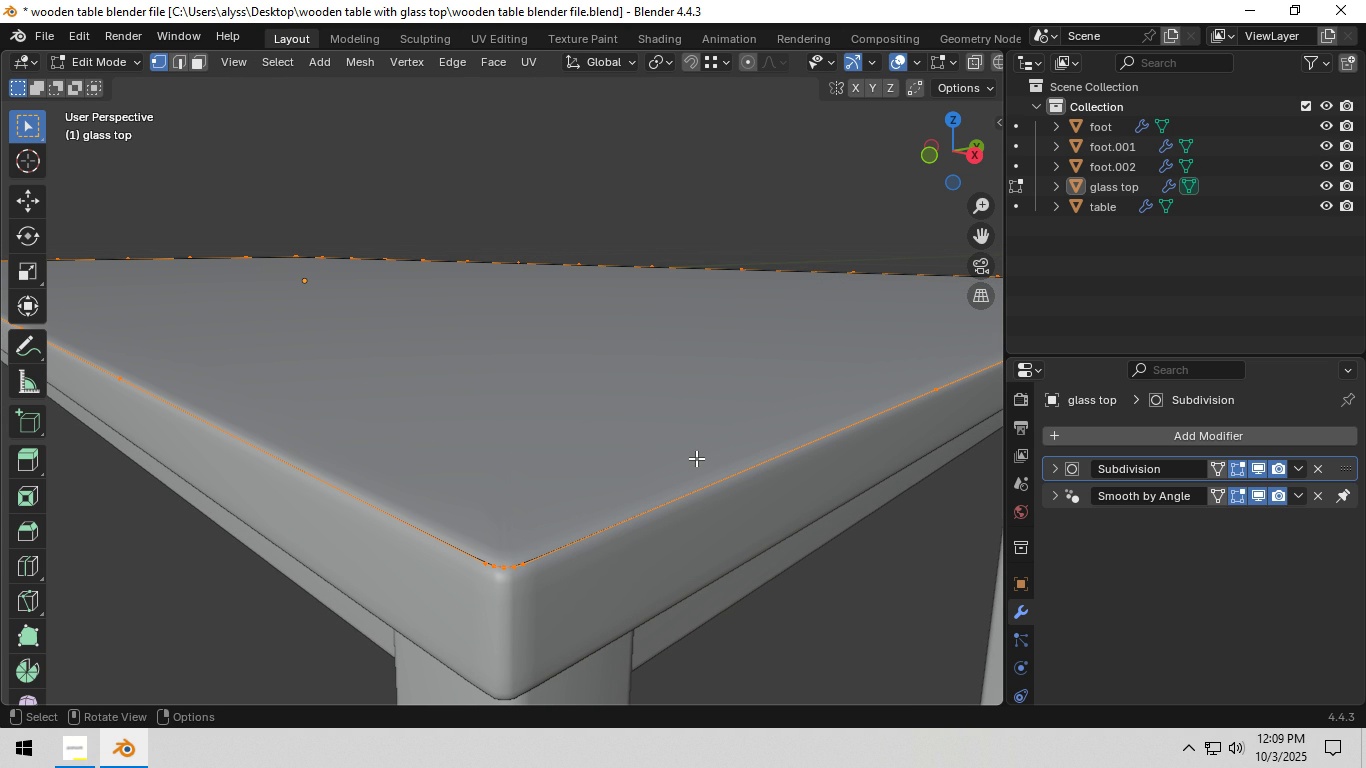 
wait(7.75)
 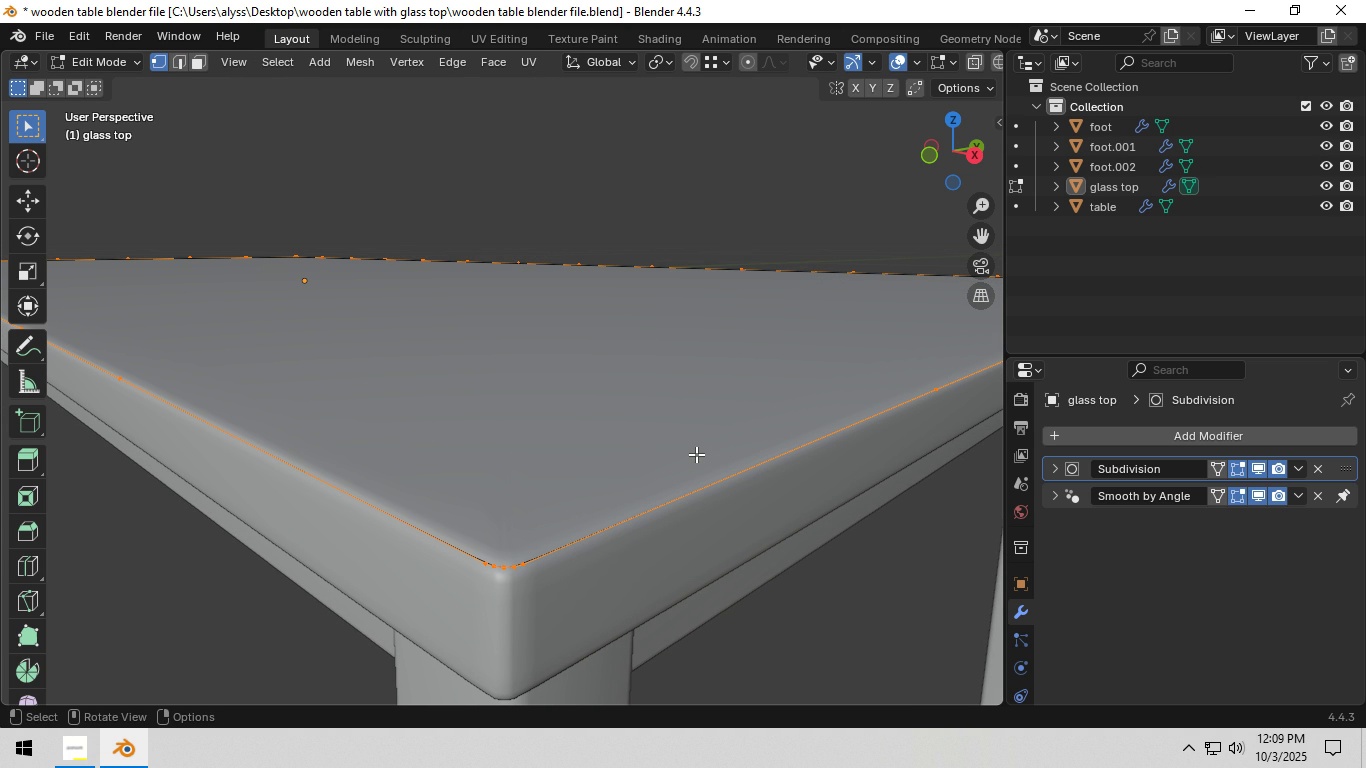 
key(Tab)
 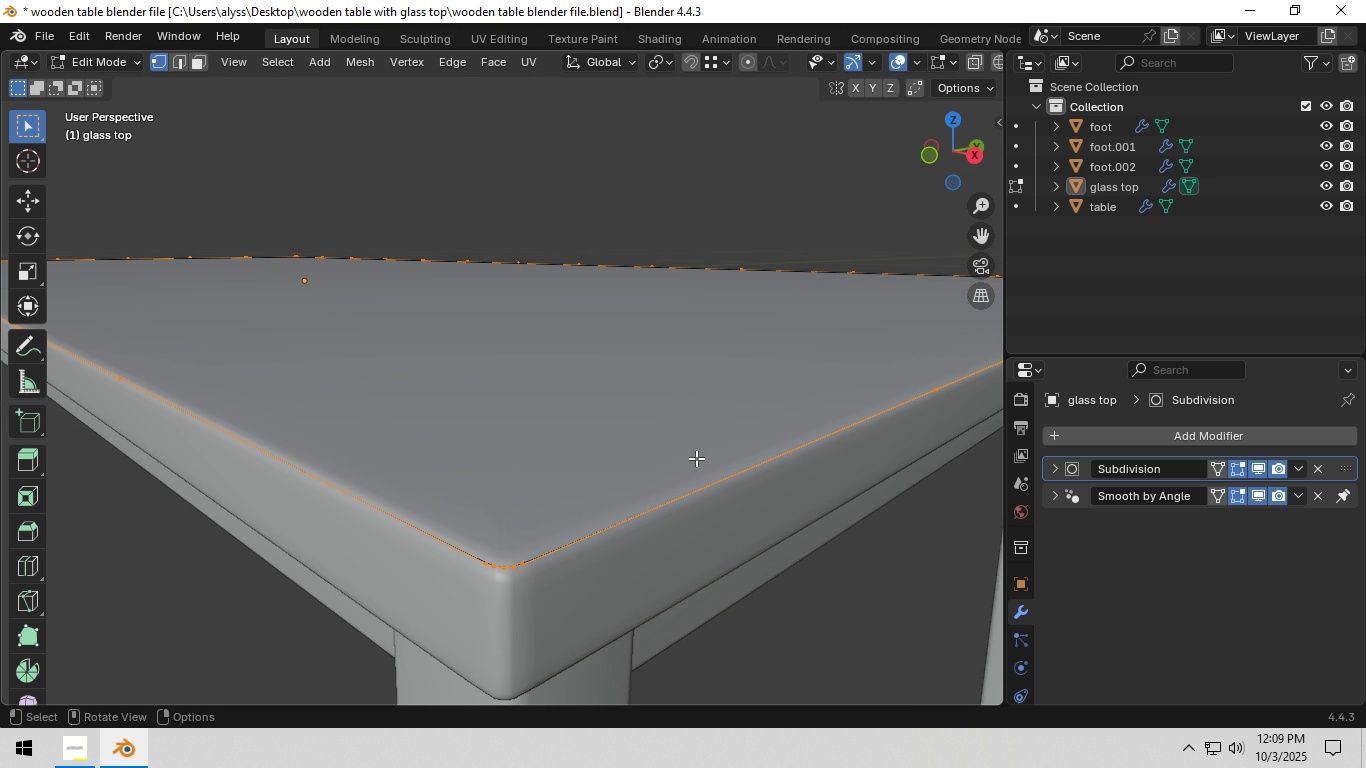 
key(Tab)
 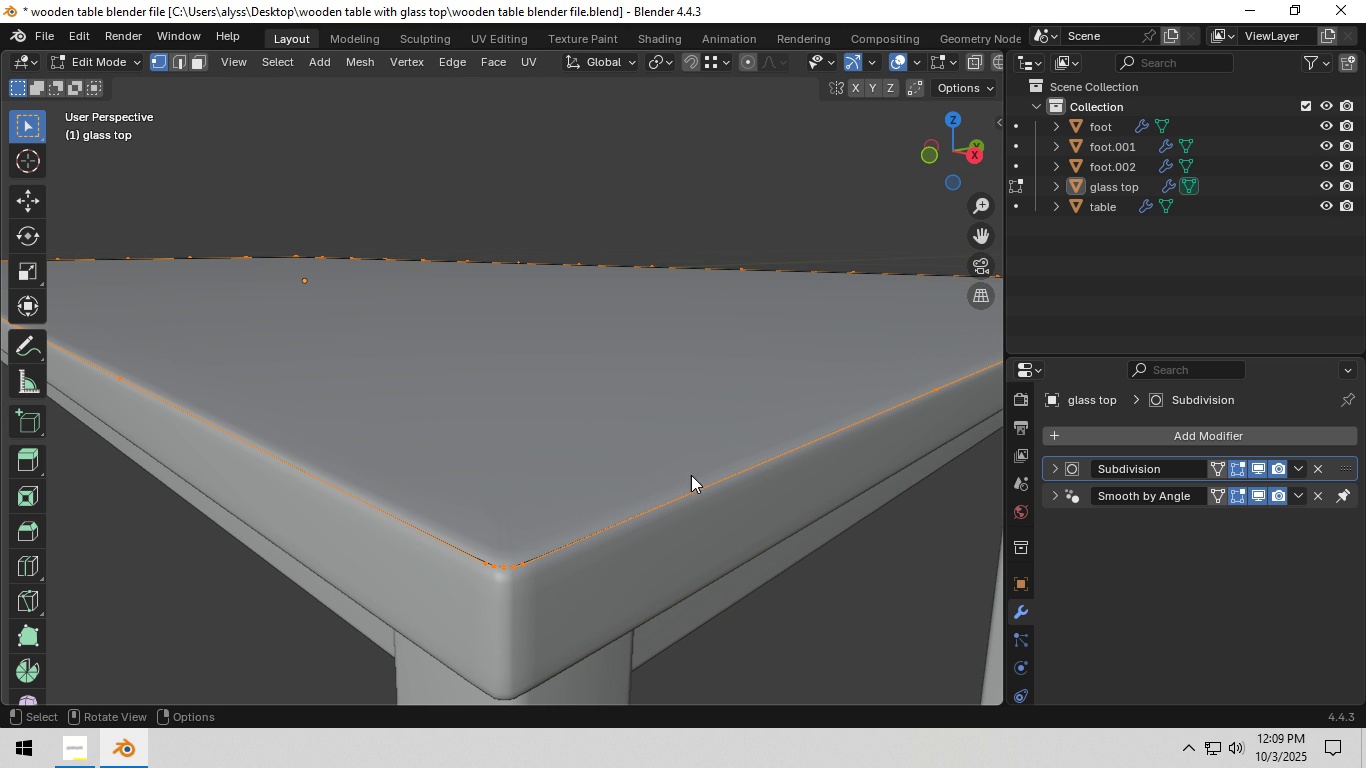 
key(Tab)
 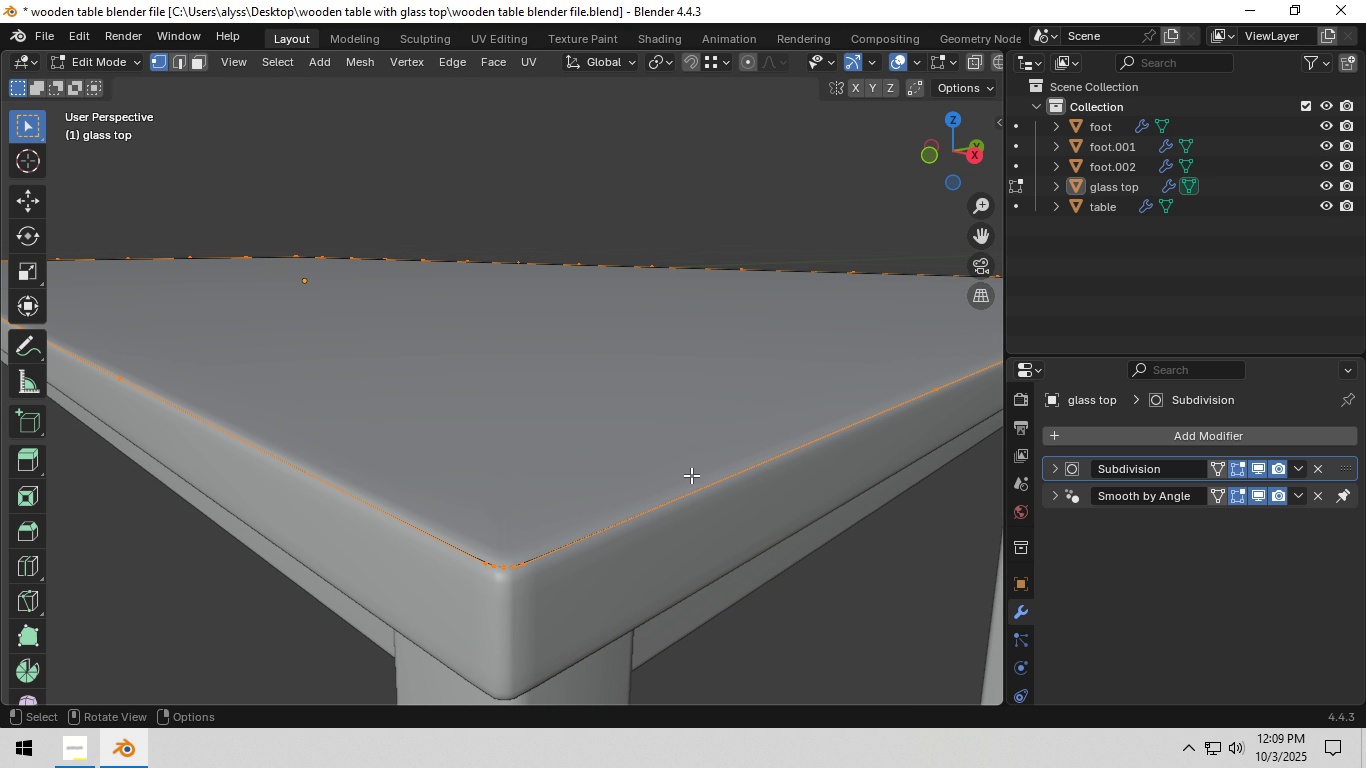 
key(Tab)
 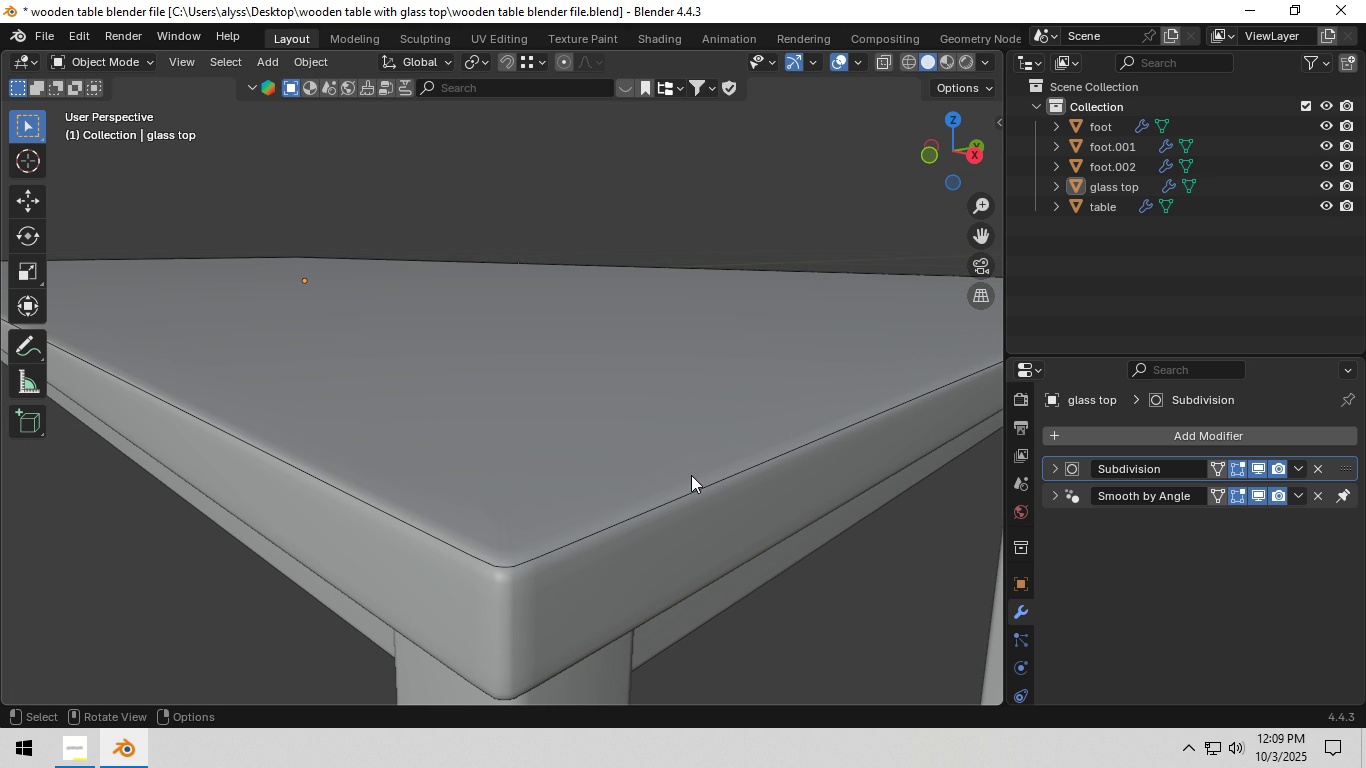 
key(Tab)
 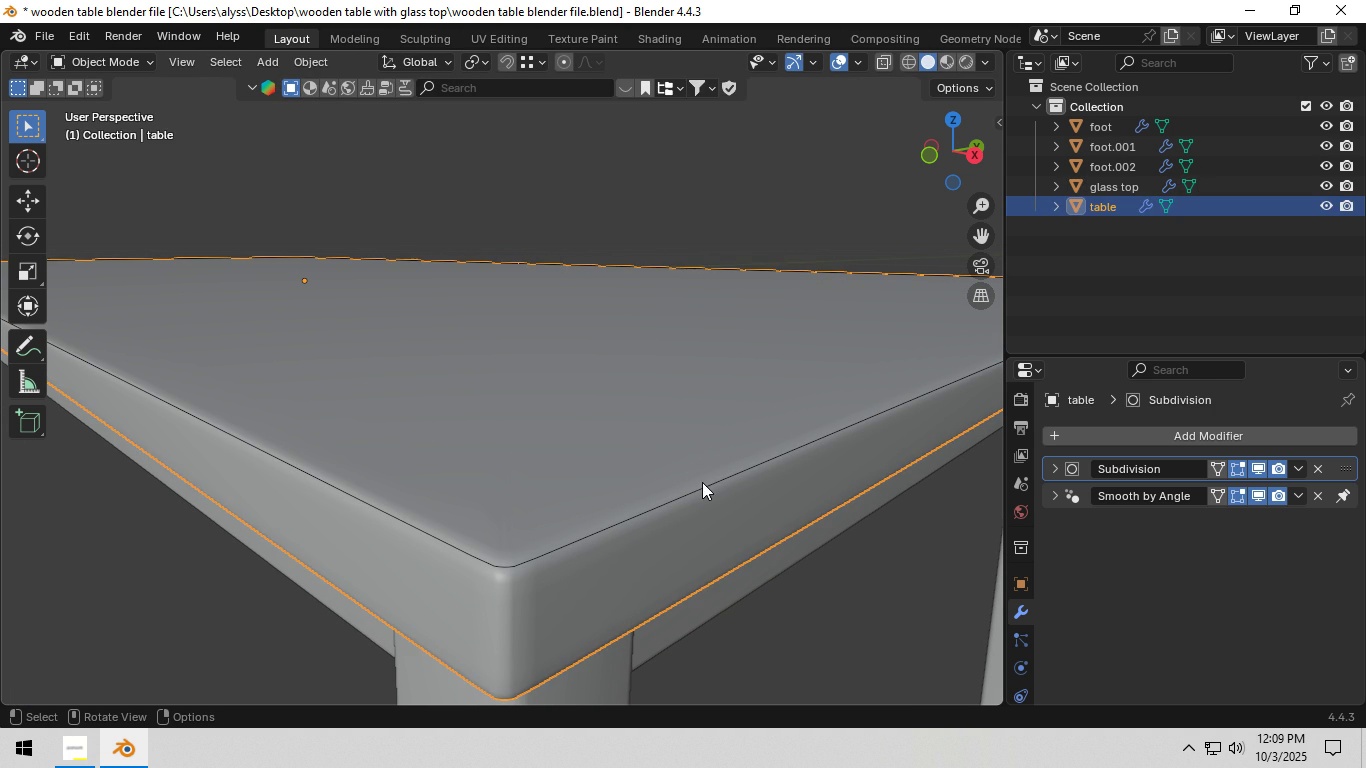 
left_click([702, 482])
 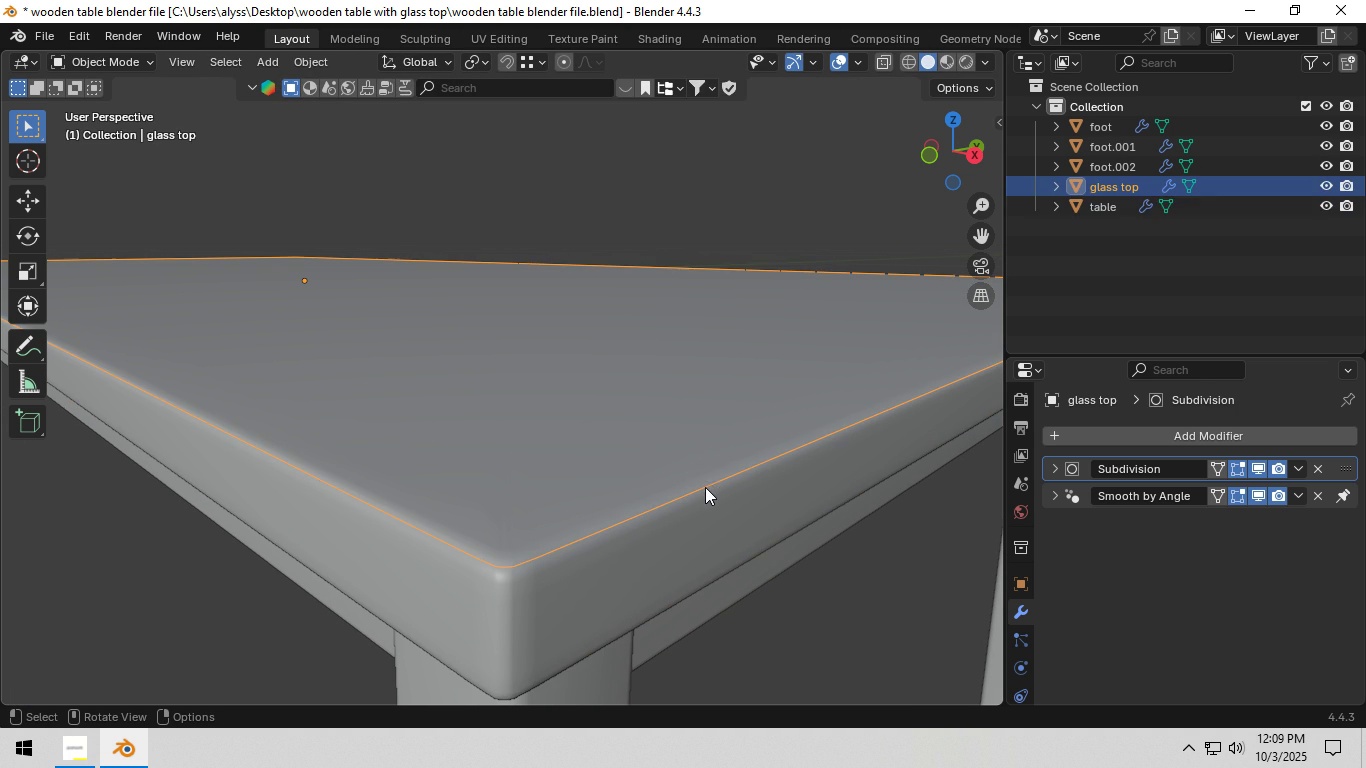 
double_click([705, 487])
 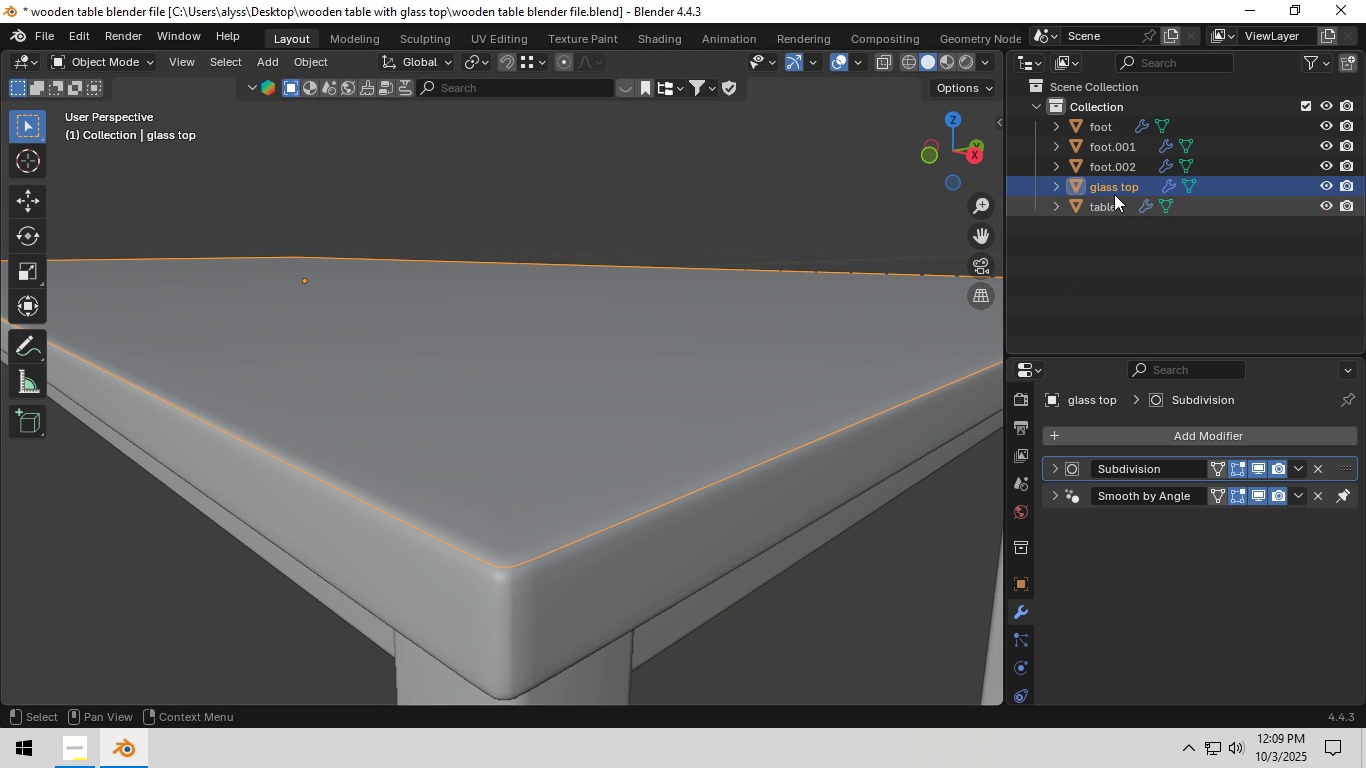 
left_click([1116, 186])
 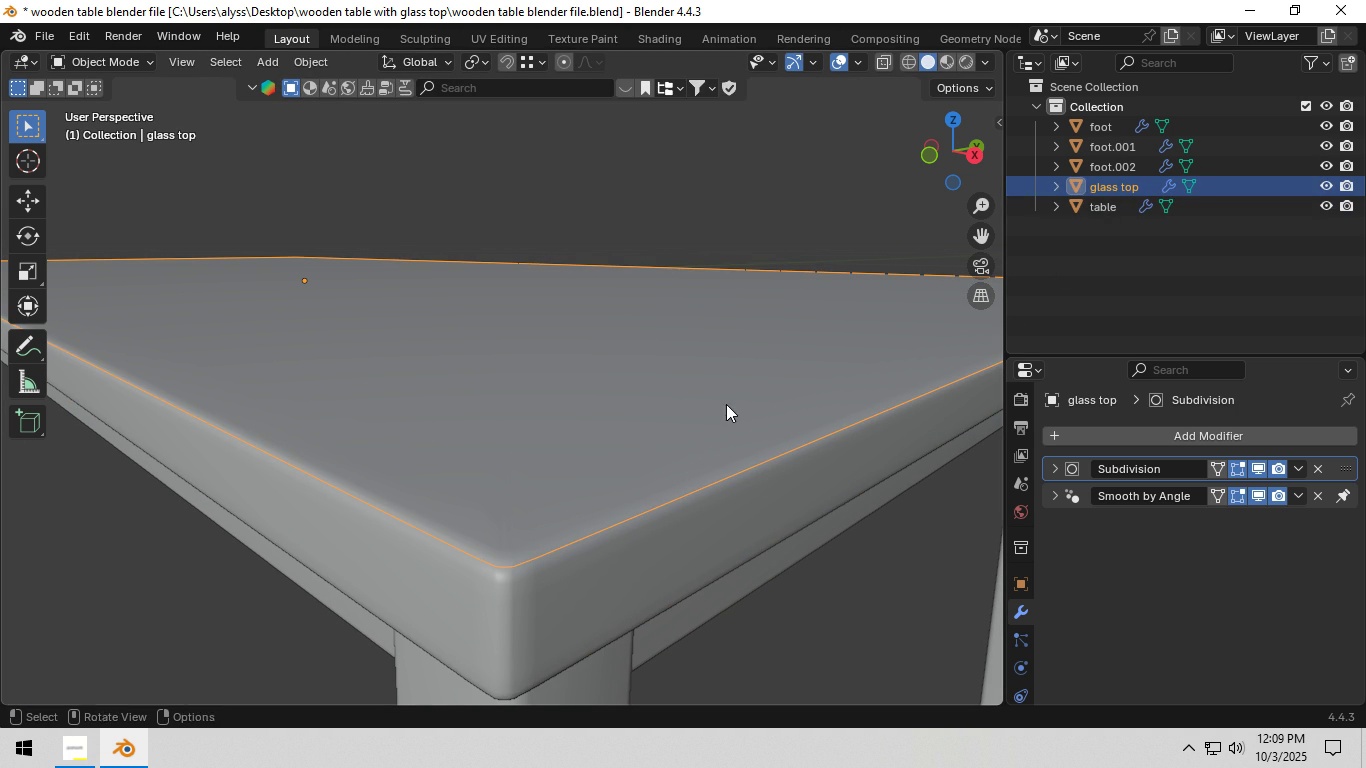 
key(X)
 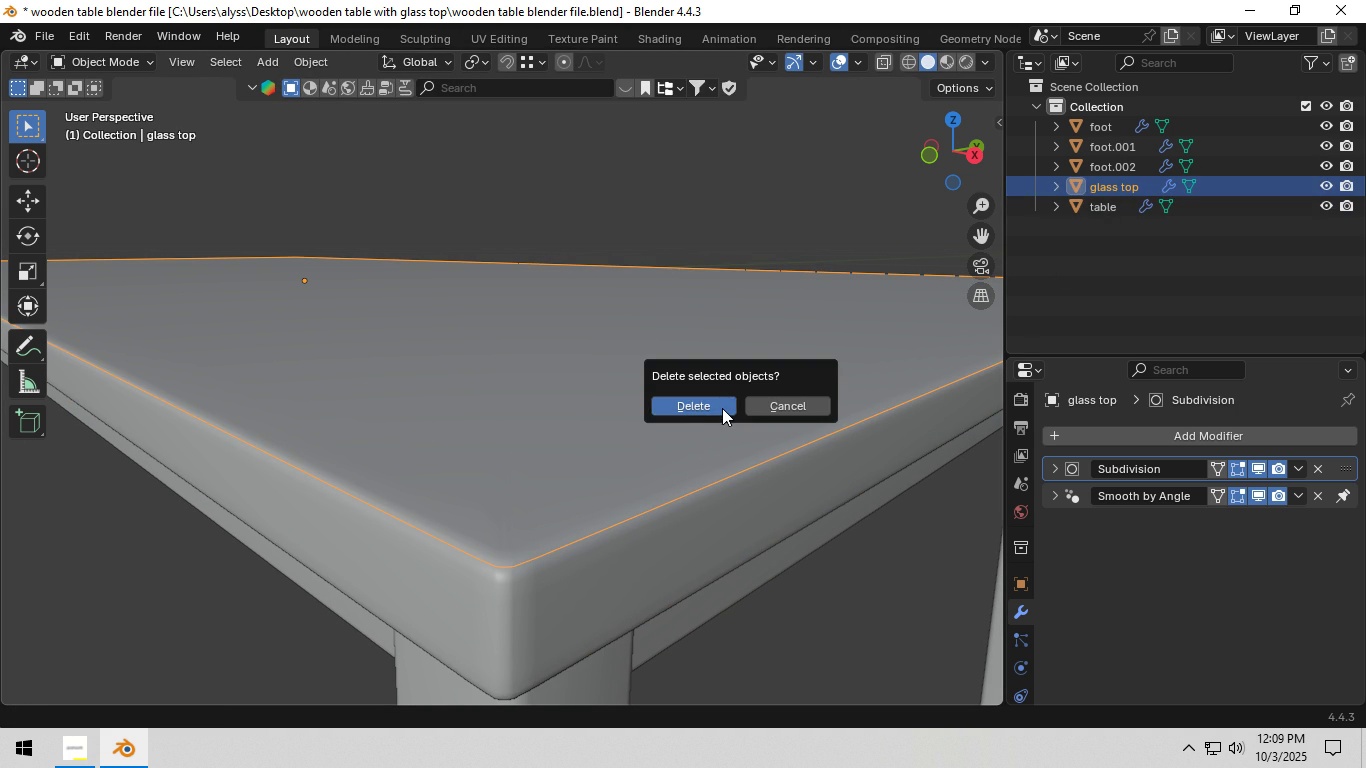 
left_click([722, 408])
 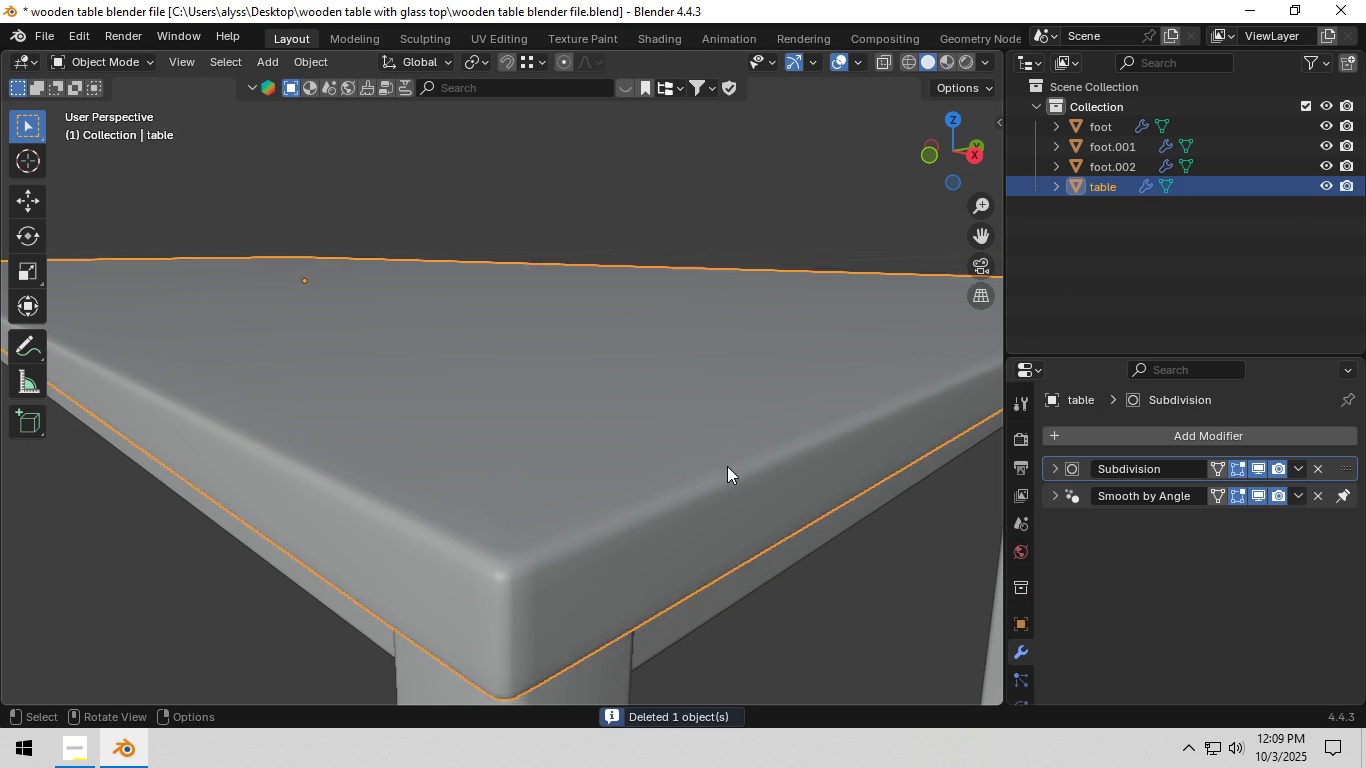 
key(Tab)